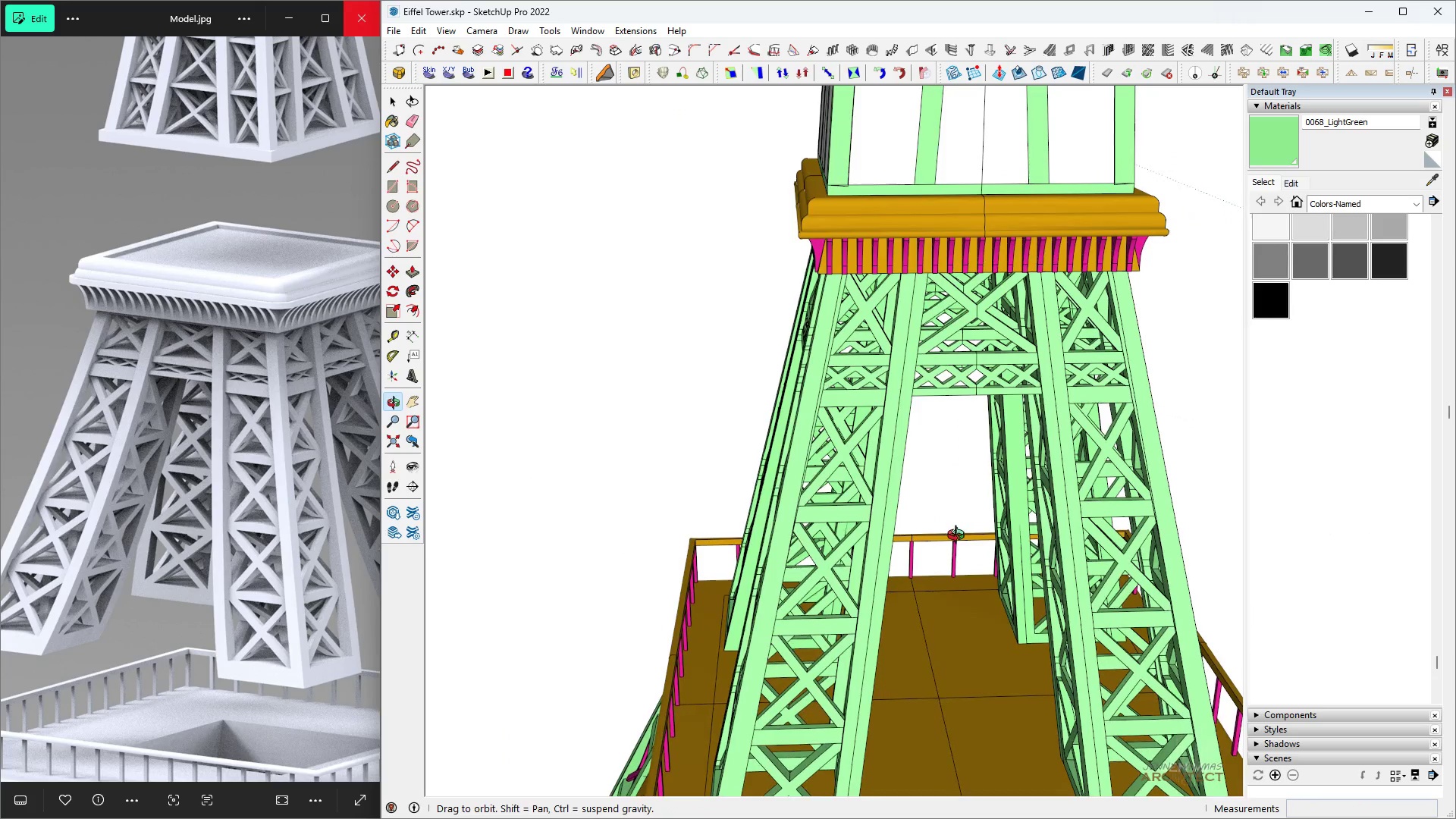 
key(Space)
 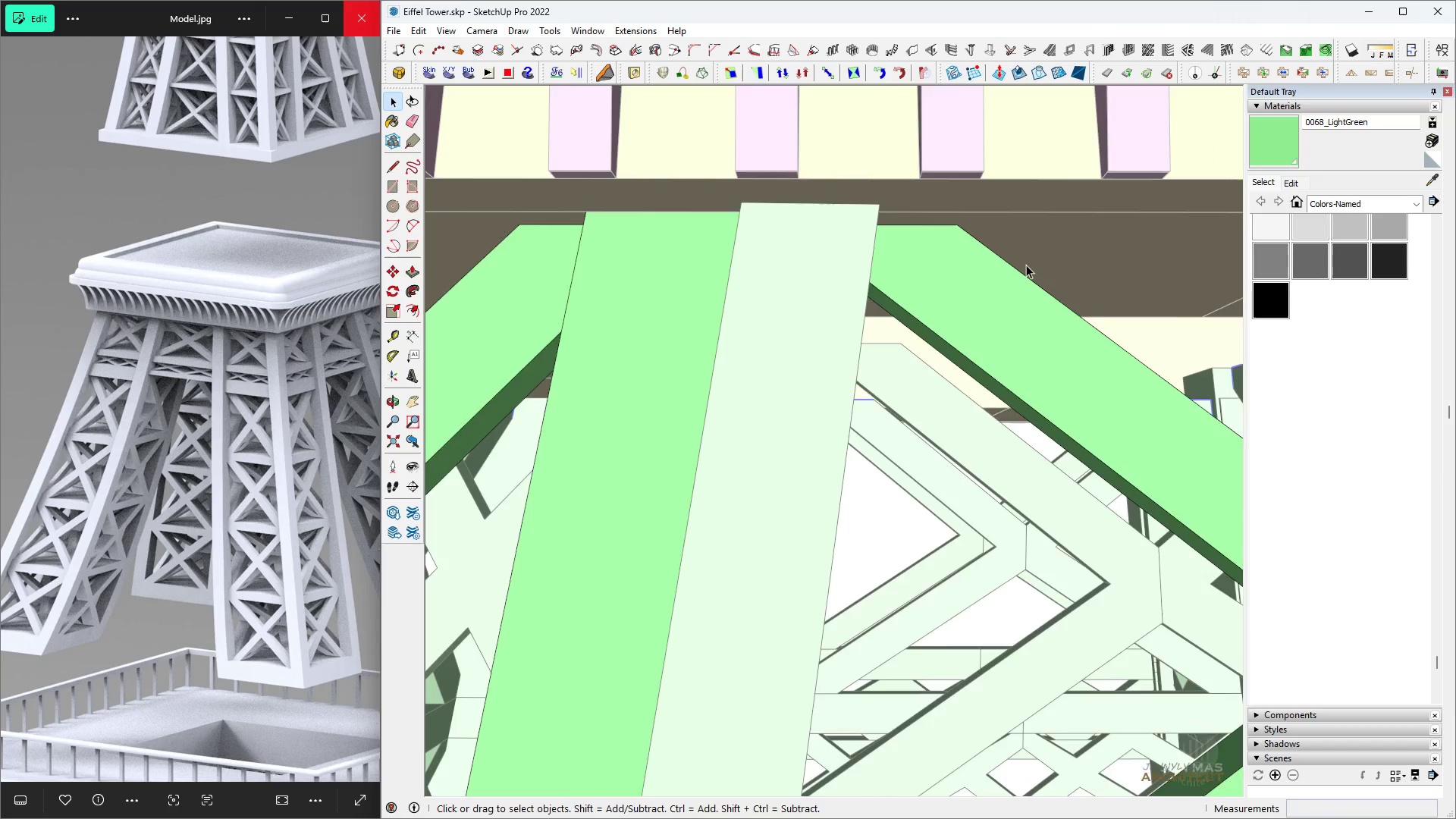 
middle_click([1018, 261])
 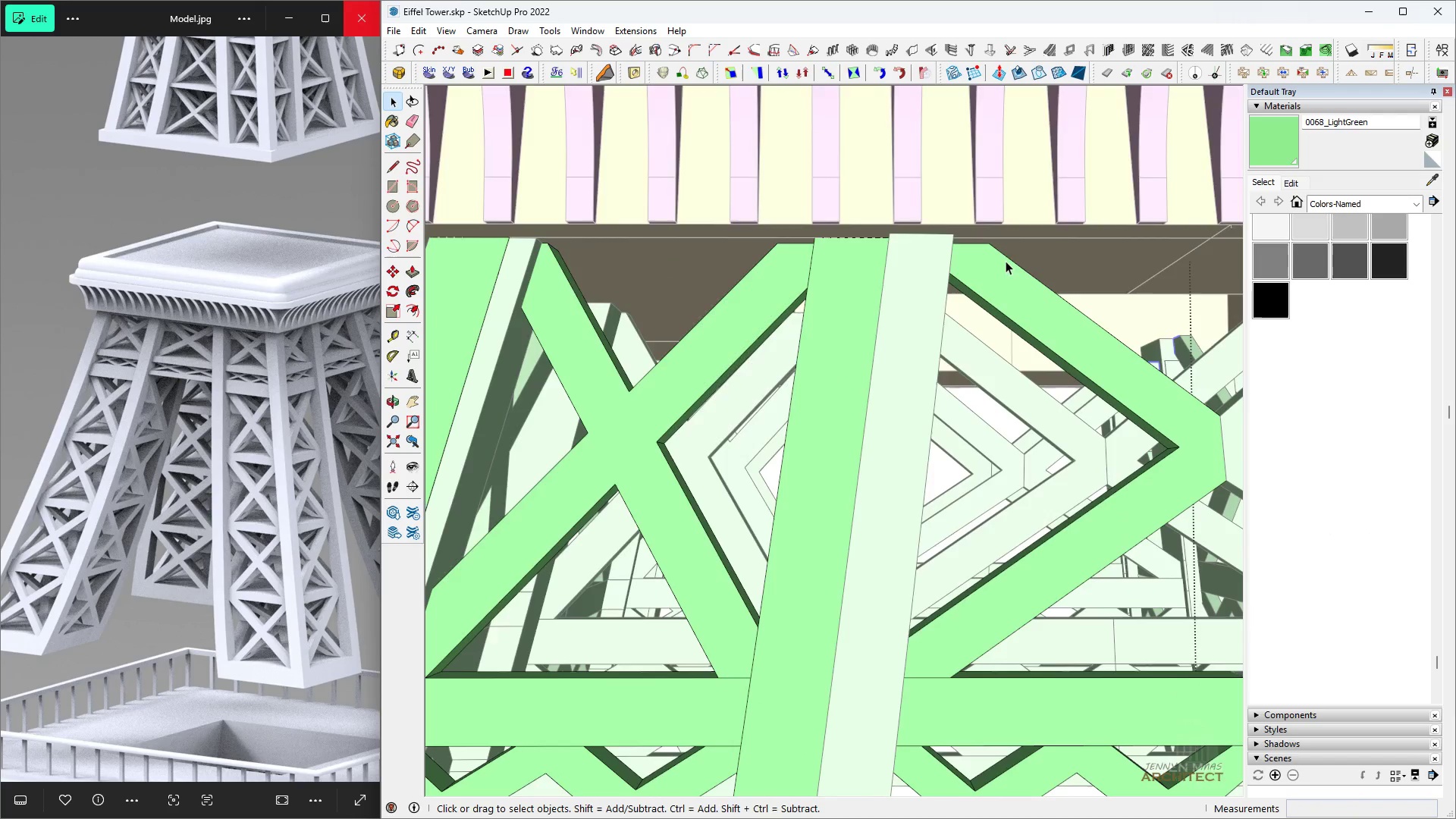 
key(Escape)
key(Escape)
key(Escape)
key(Escape)
type( hhhh )
 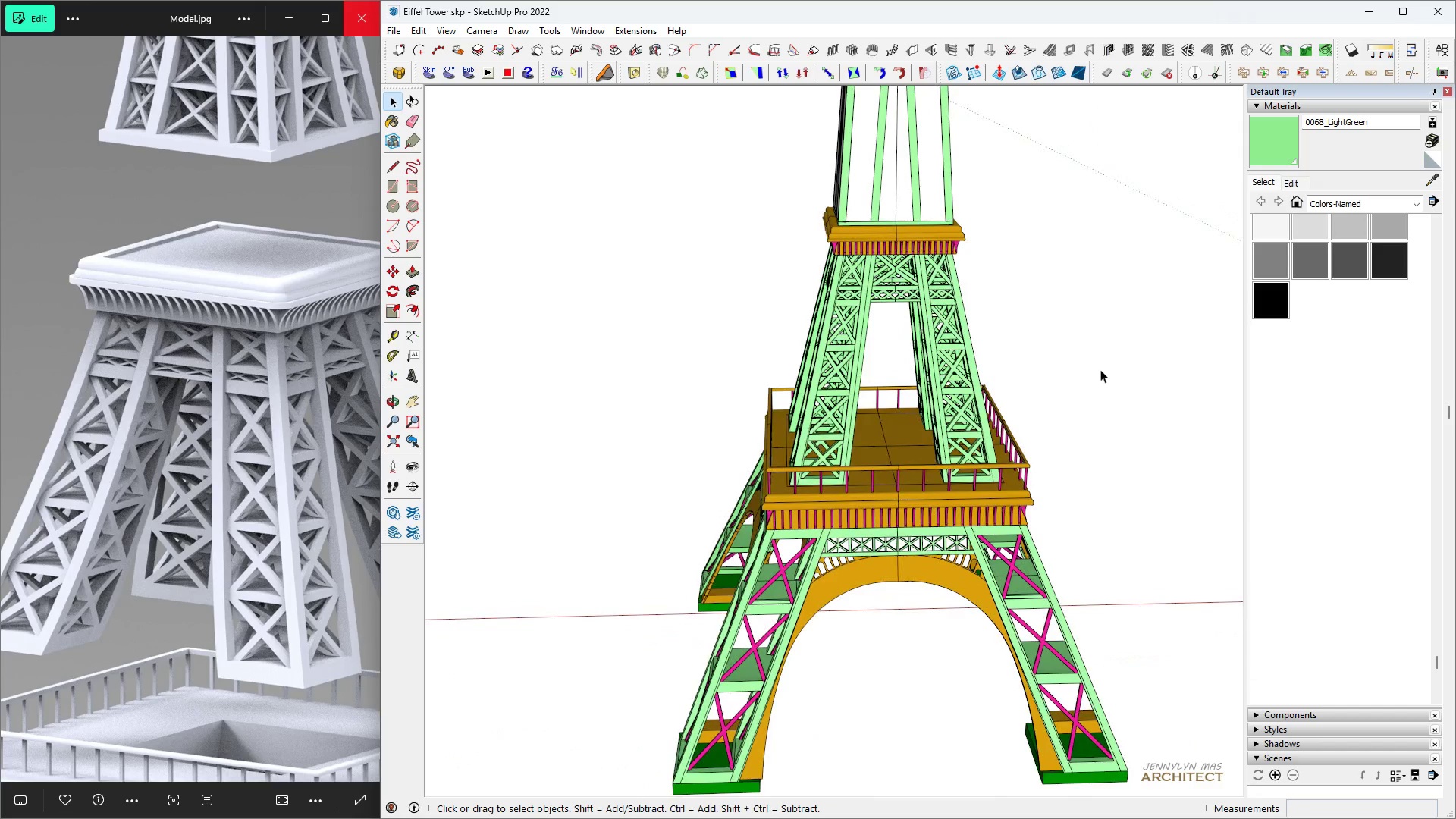 
scroll: coordinate [933, 366], scroll_direction: down, amount: 8.0
 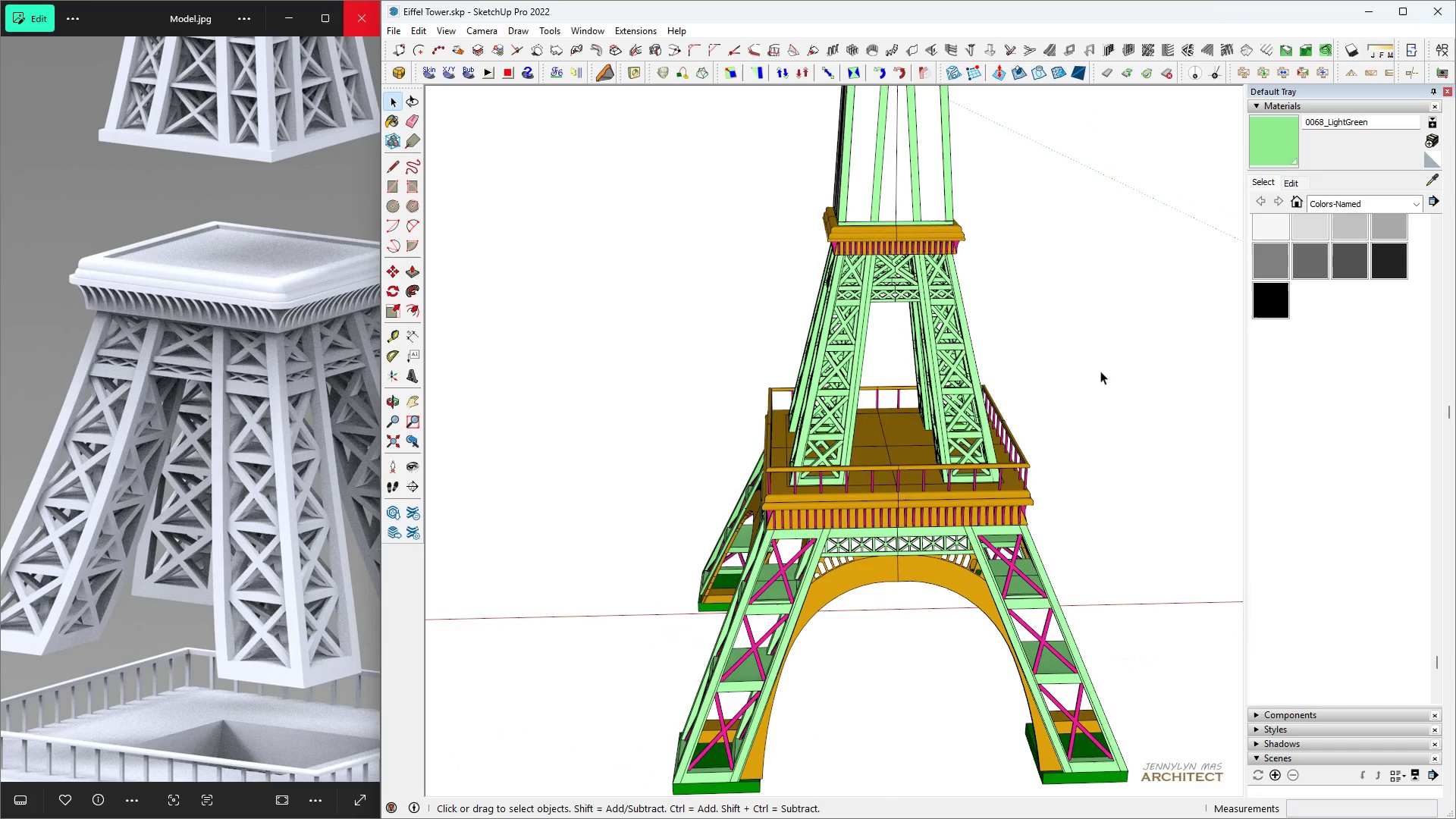 
double_click([1100, 372])
 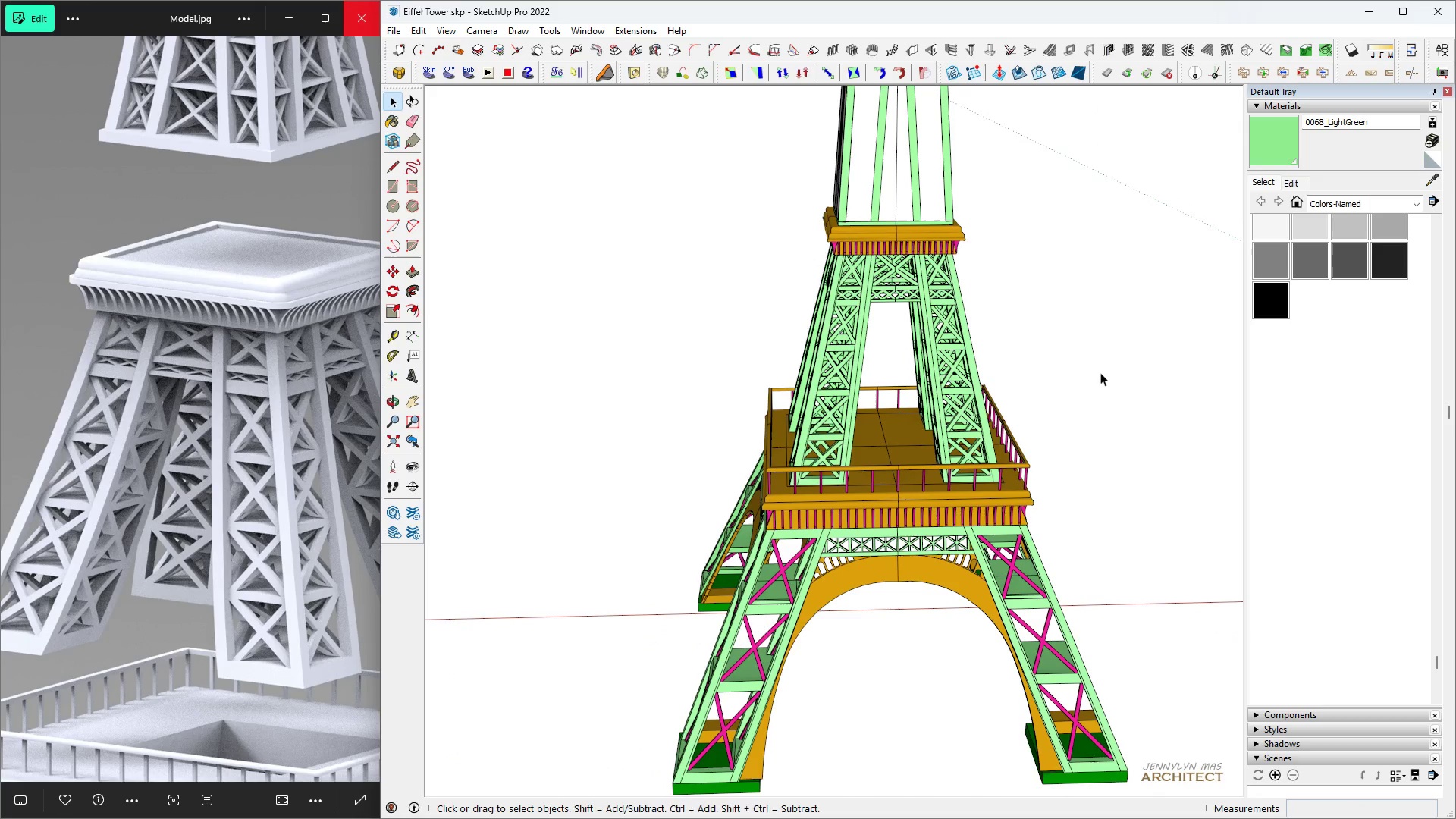 
key(H)
 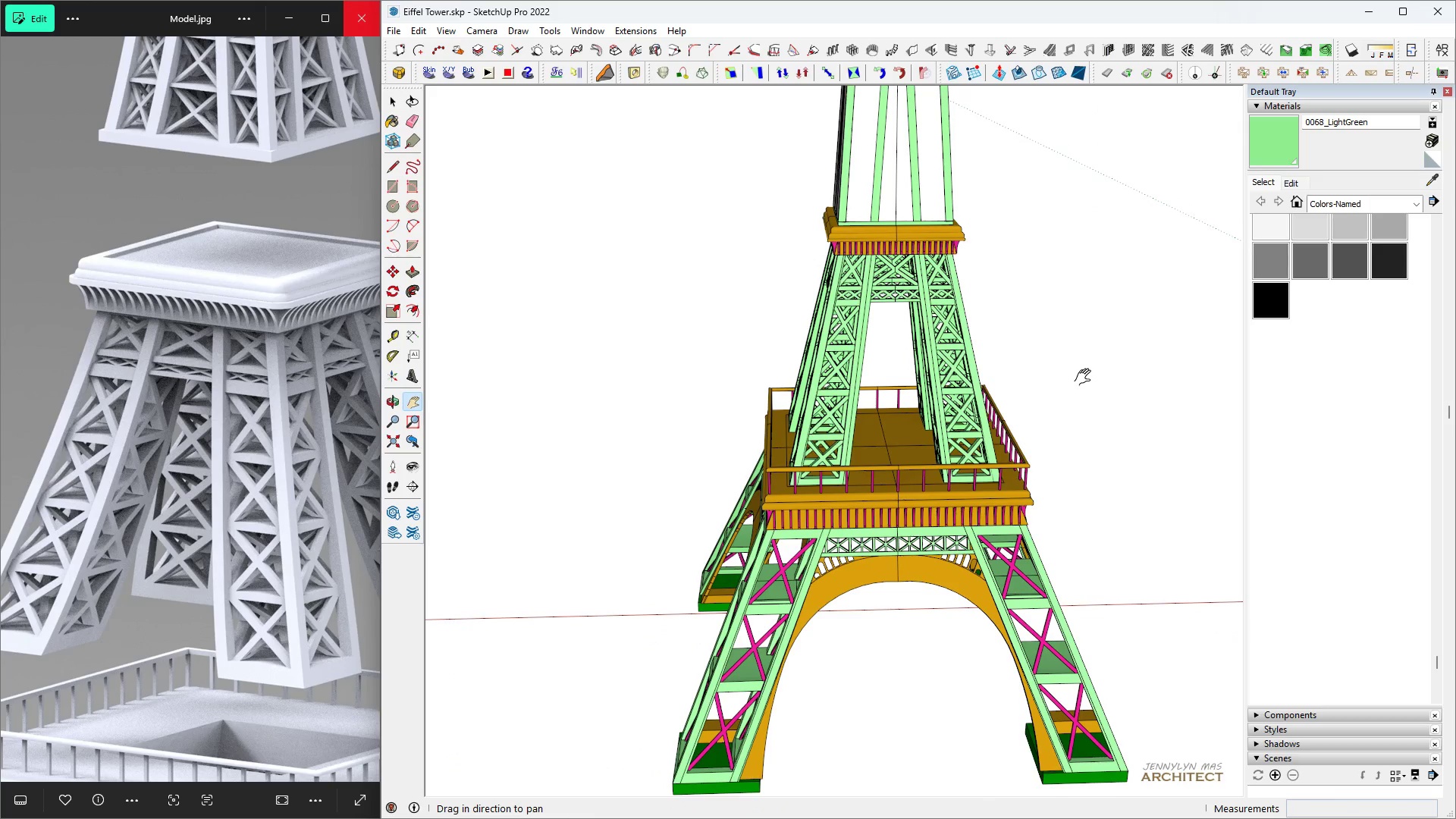 
key(Control+ControlLeft)
 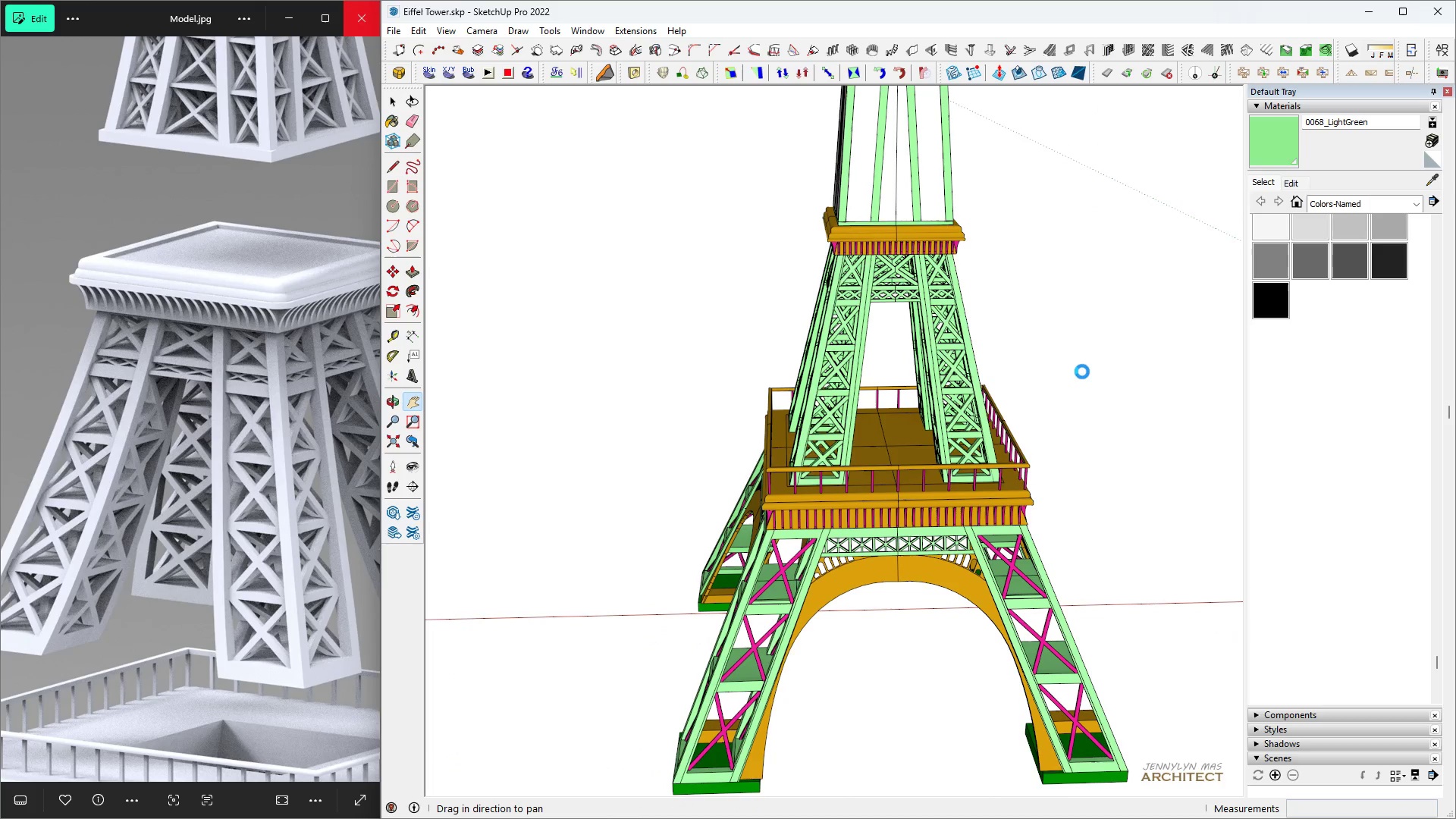 
key(Control+S)
 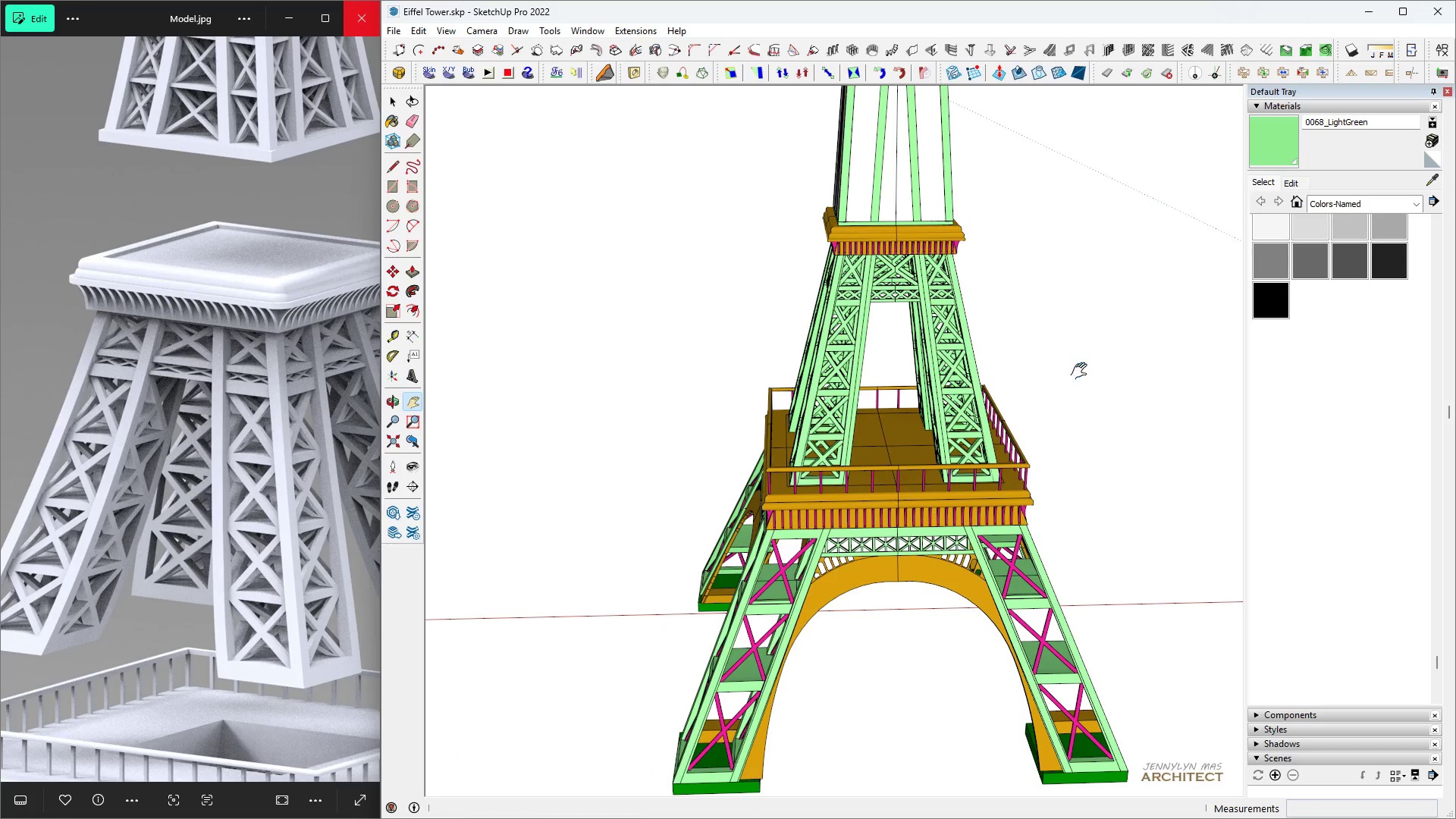 
key(Space)
 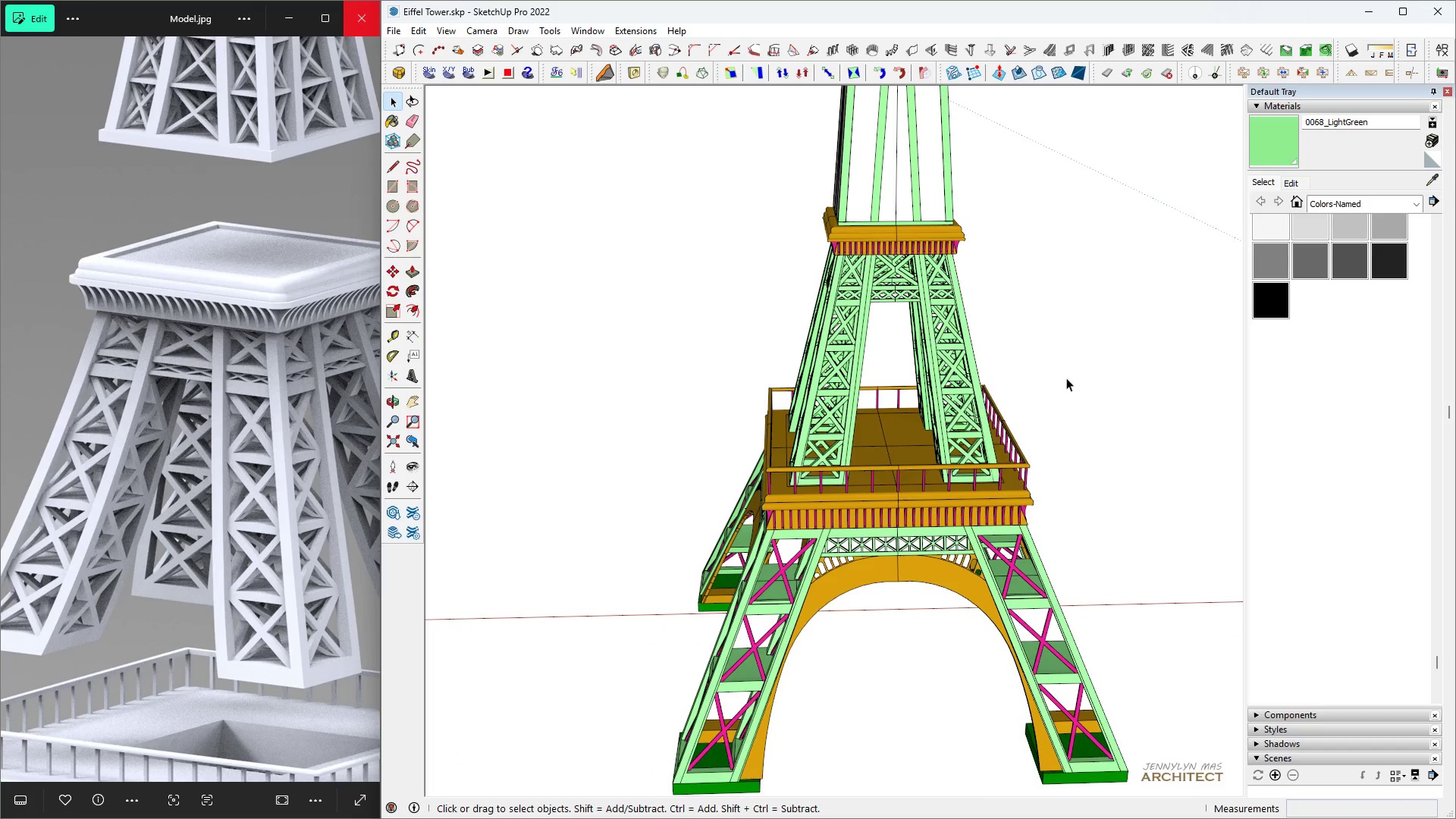 
key(H)
 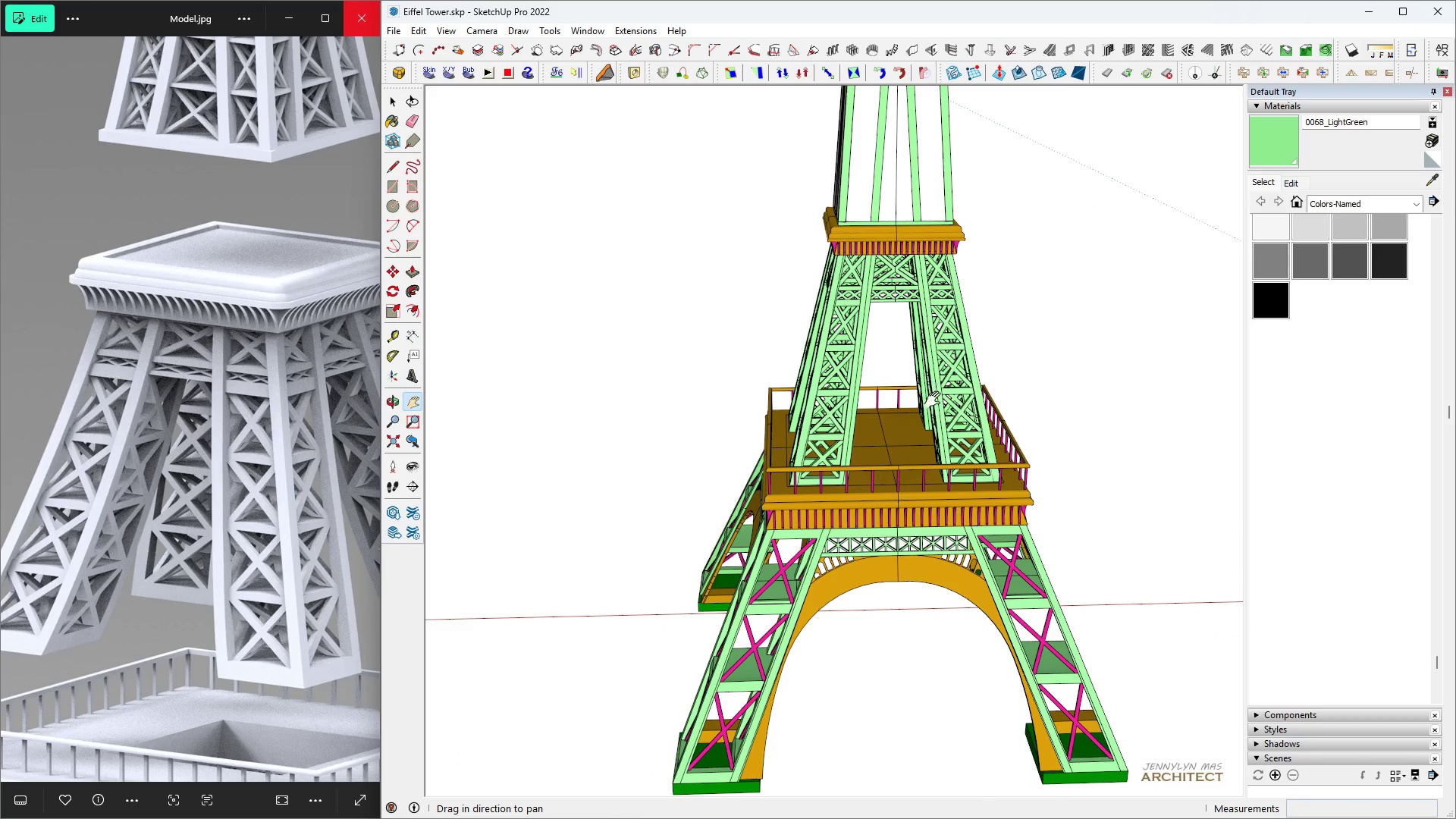 
scroll: coordinate [236, 274], scroll_direction: down, amount: 13.0